 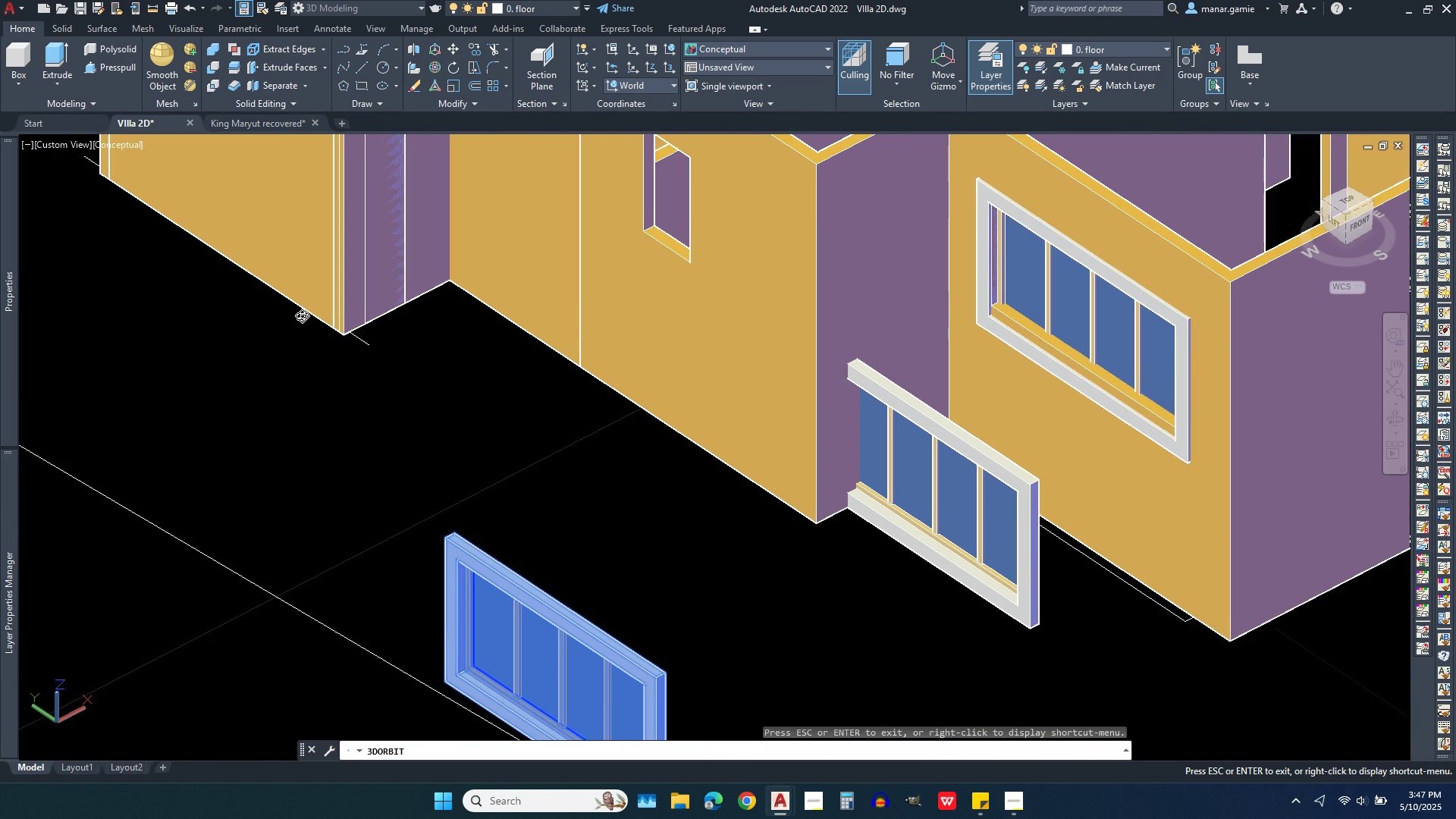 
scroll: coordinate [310, 315], scroll_direction: down, amount: 2.0
 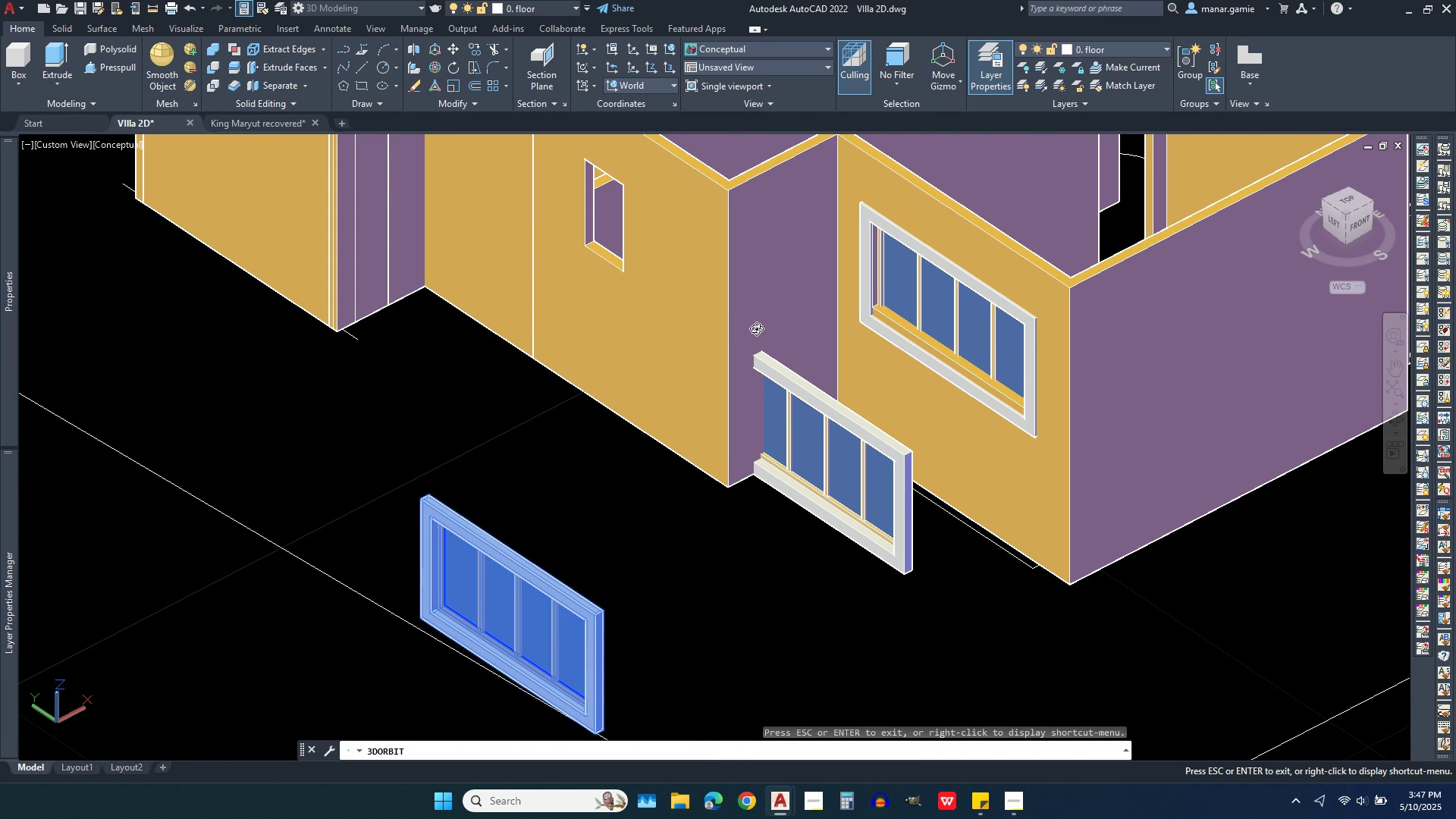 
scroll: coordinate [918, 397], scroll_direction: up, amount: 3.0
 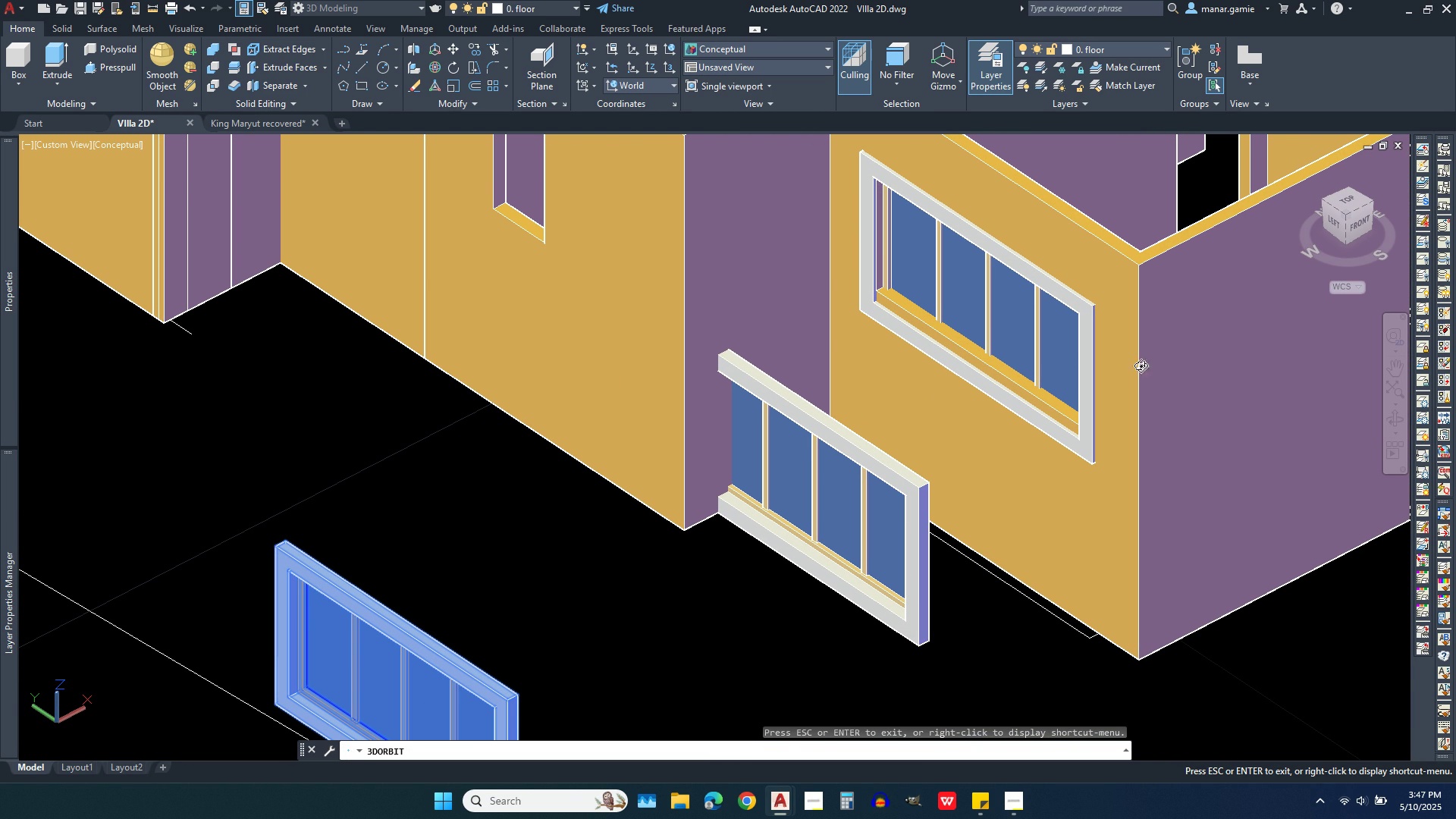 
wait(5.34)
 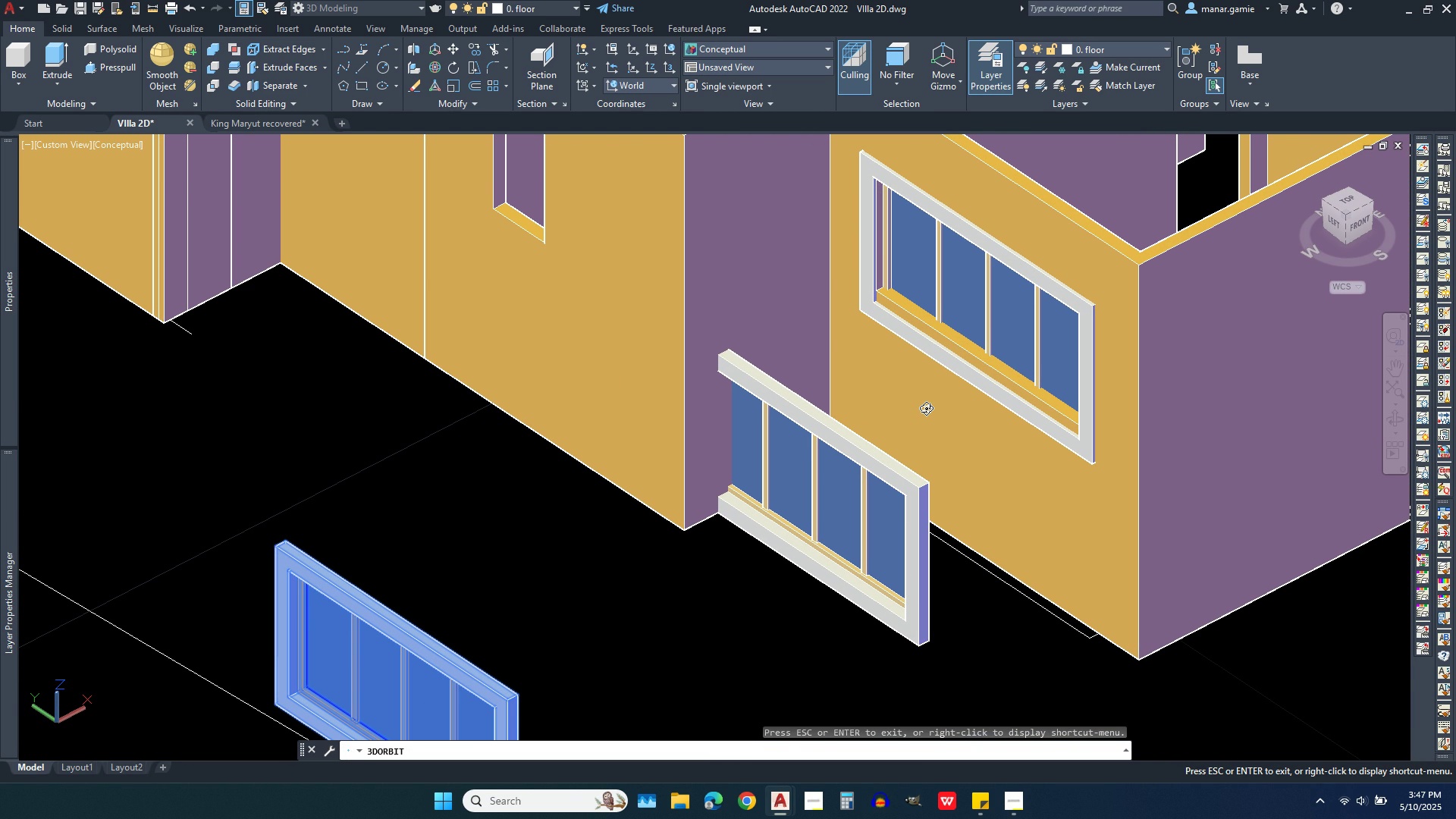 
left_click([1395, 421])